 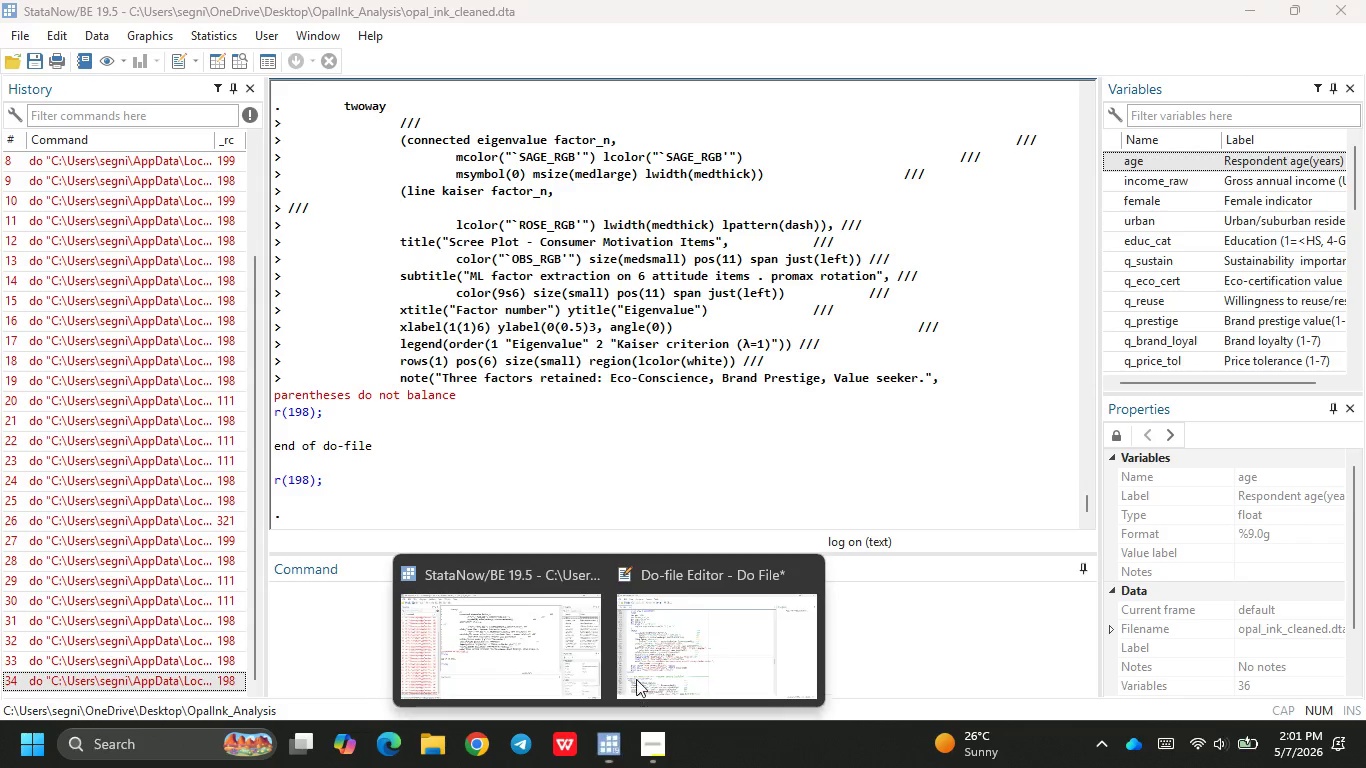 
left_click([664, 647])
 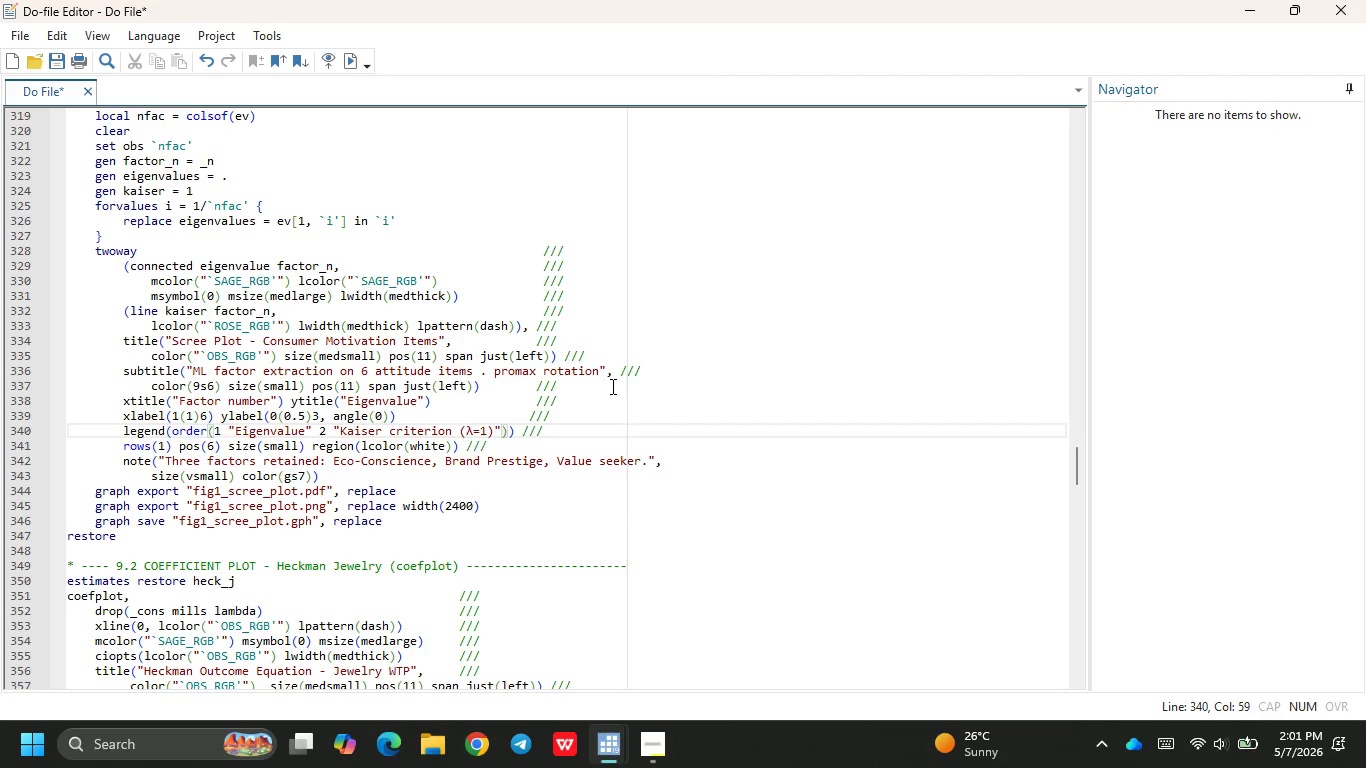 
wait(18.41)
 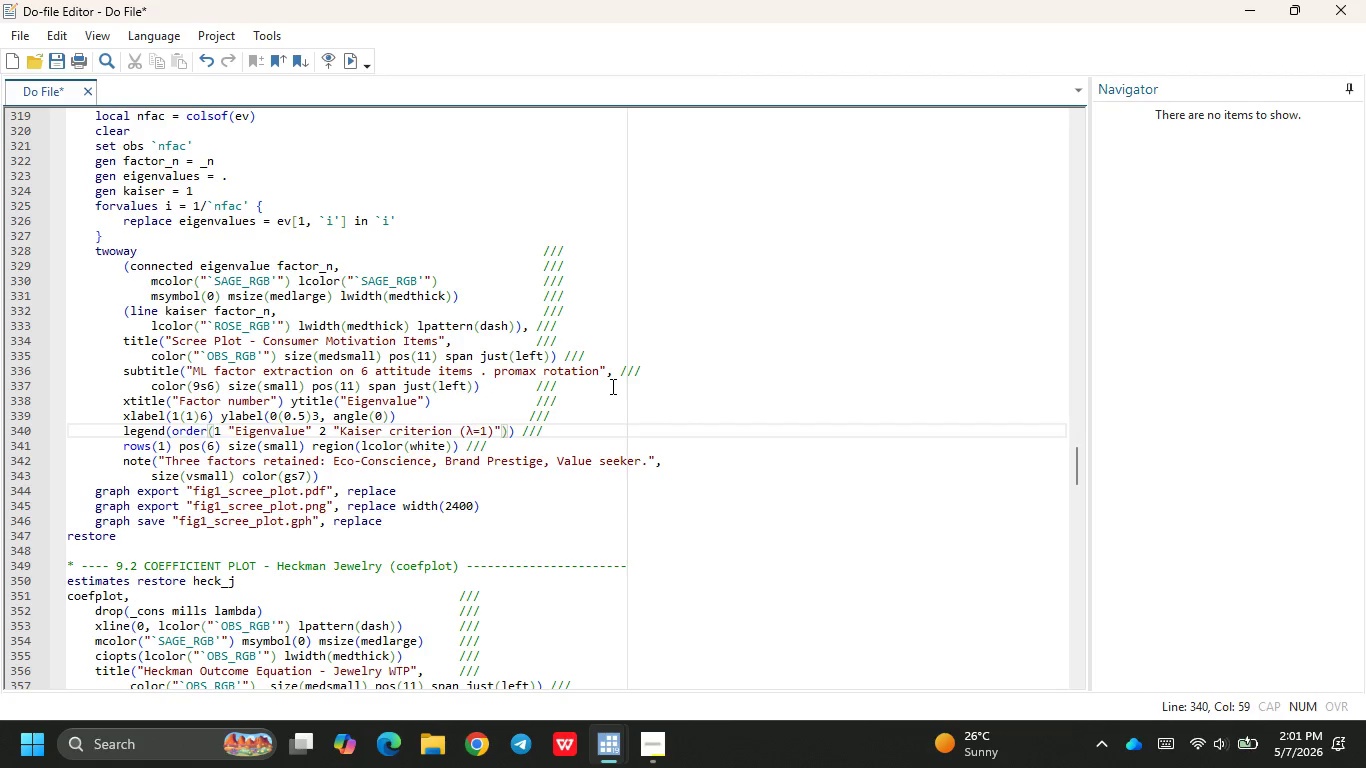 
left_click([217, 302])
 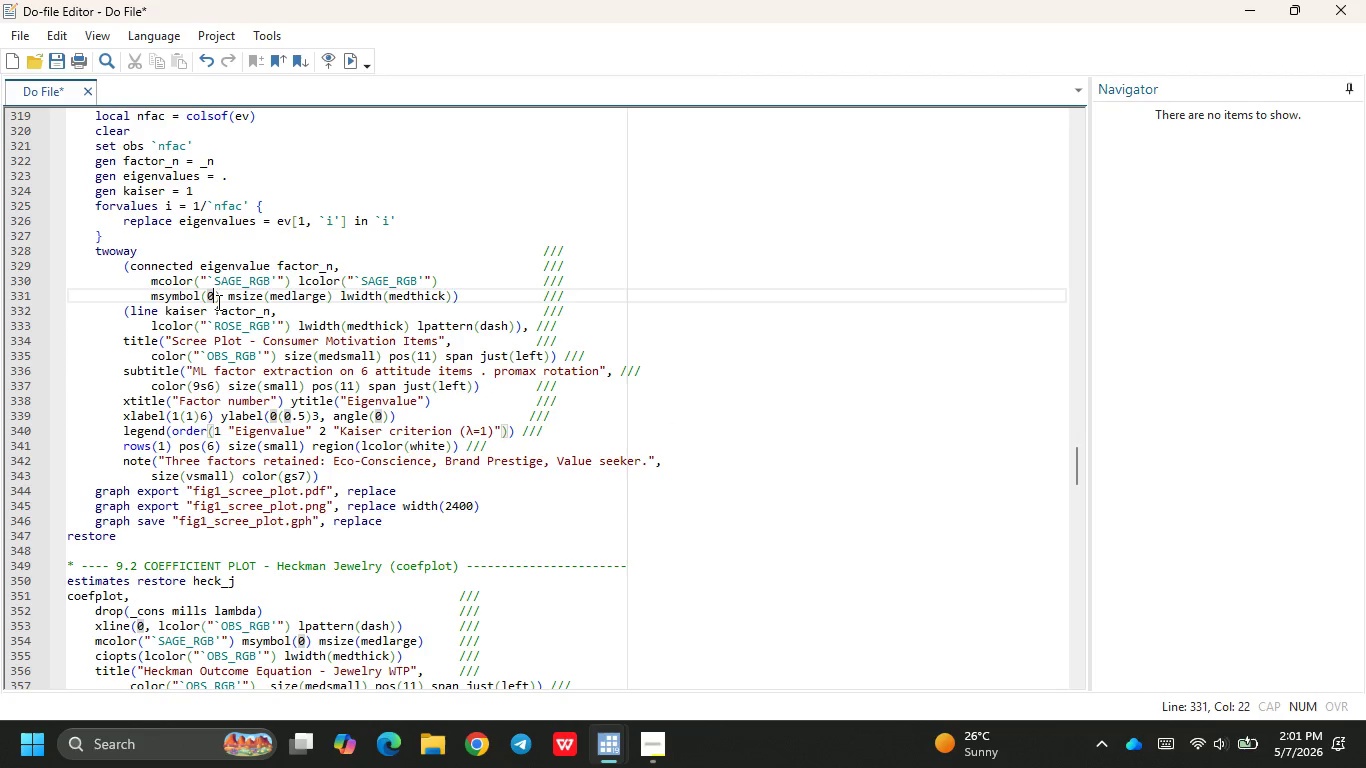 
key(Backspace)
 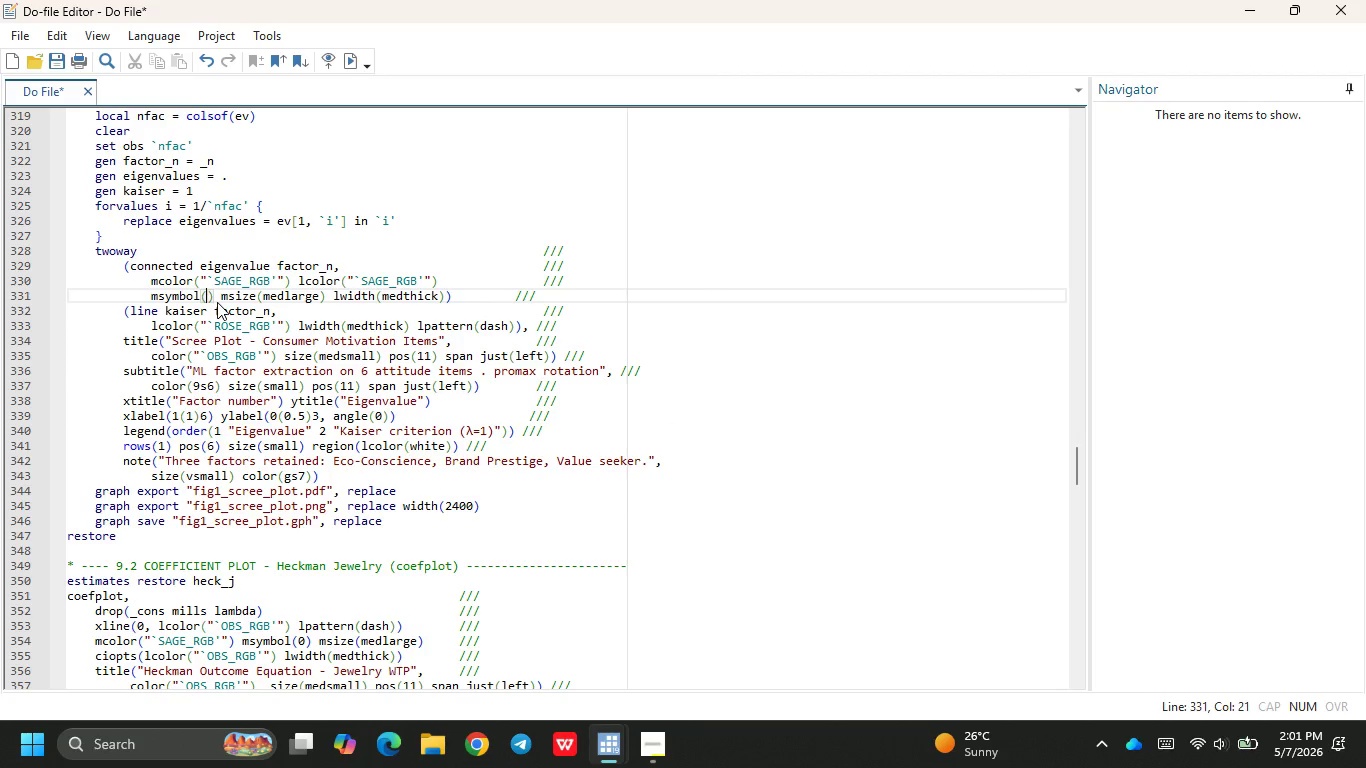 
key(Shift+O)
 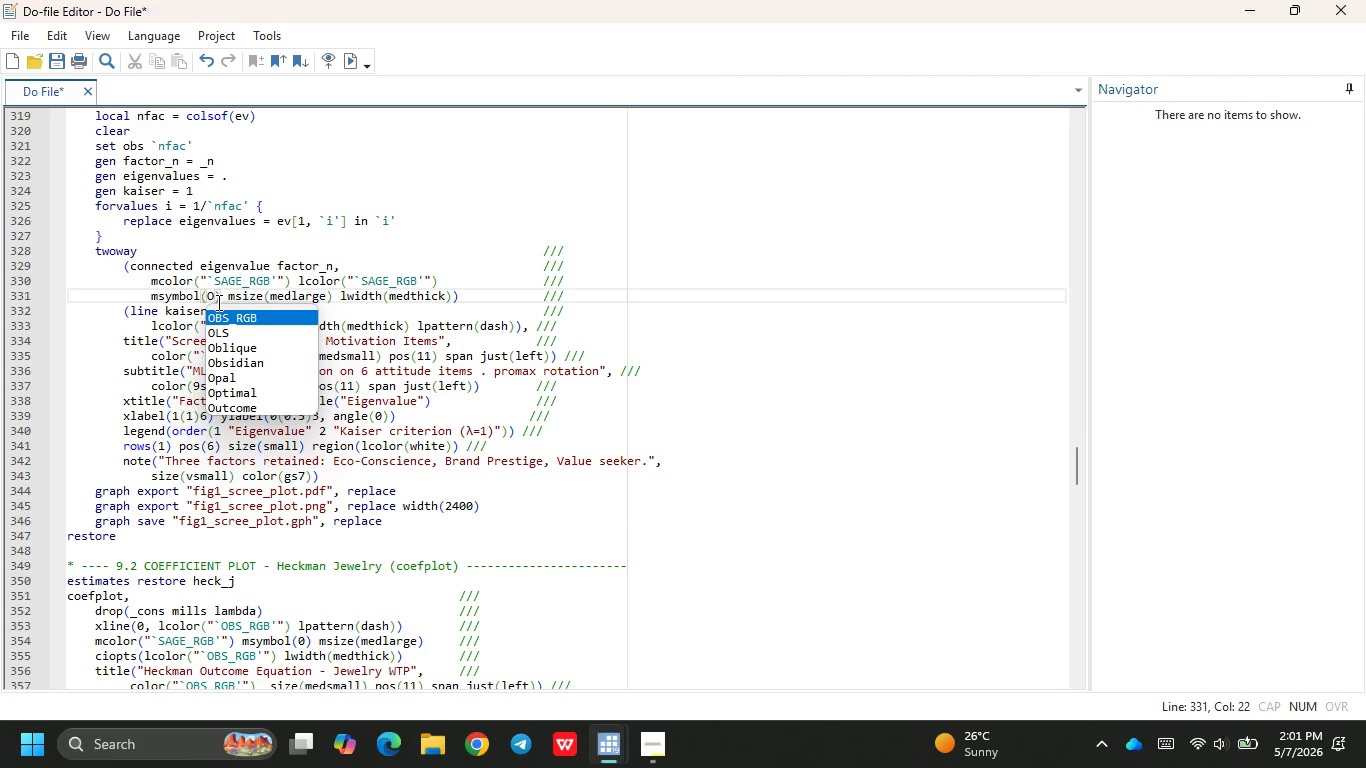 
left_click([264, 274])
 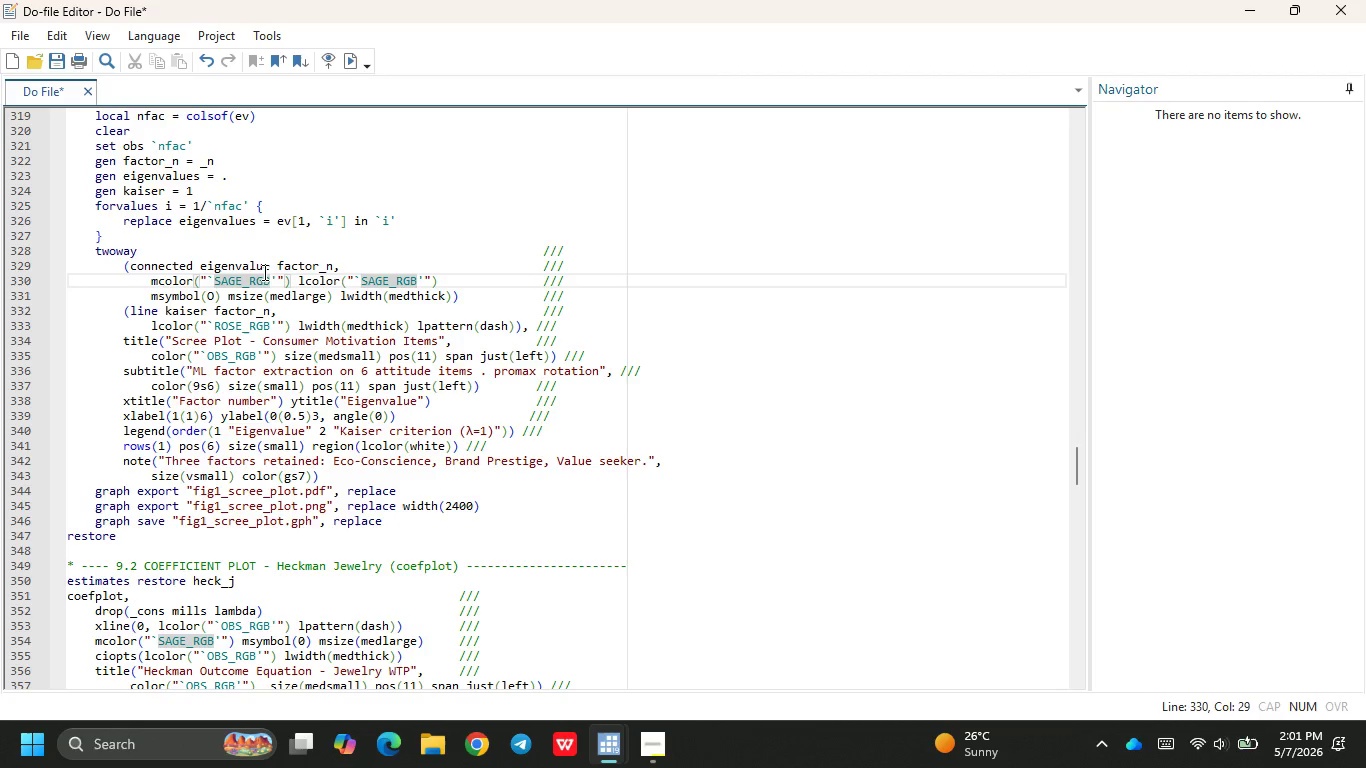 
left_click([235, 295])
 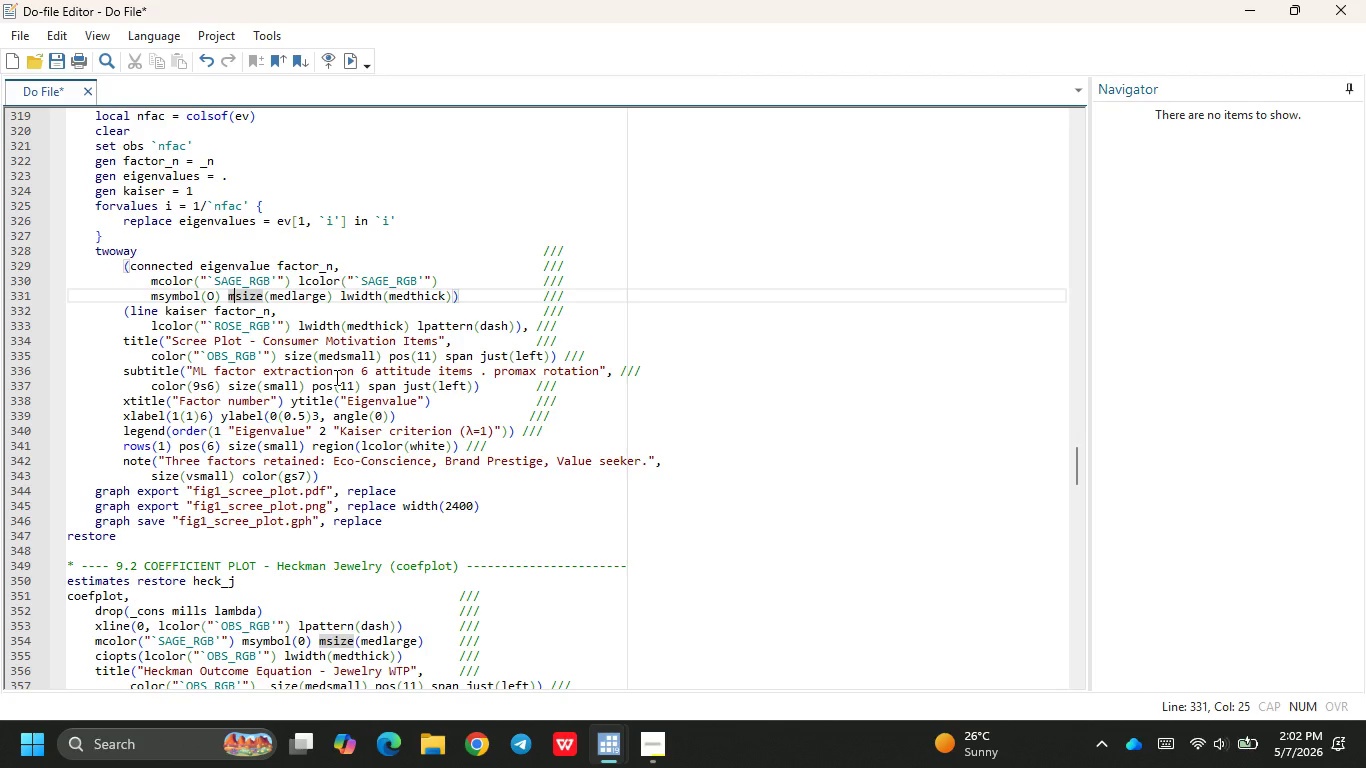 
wait(54.06)
 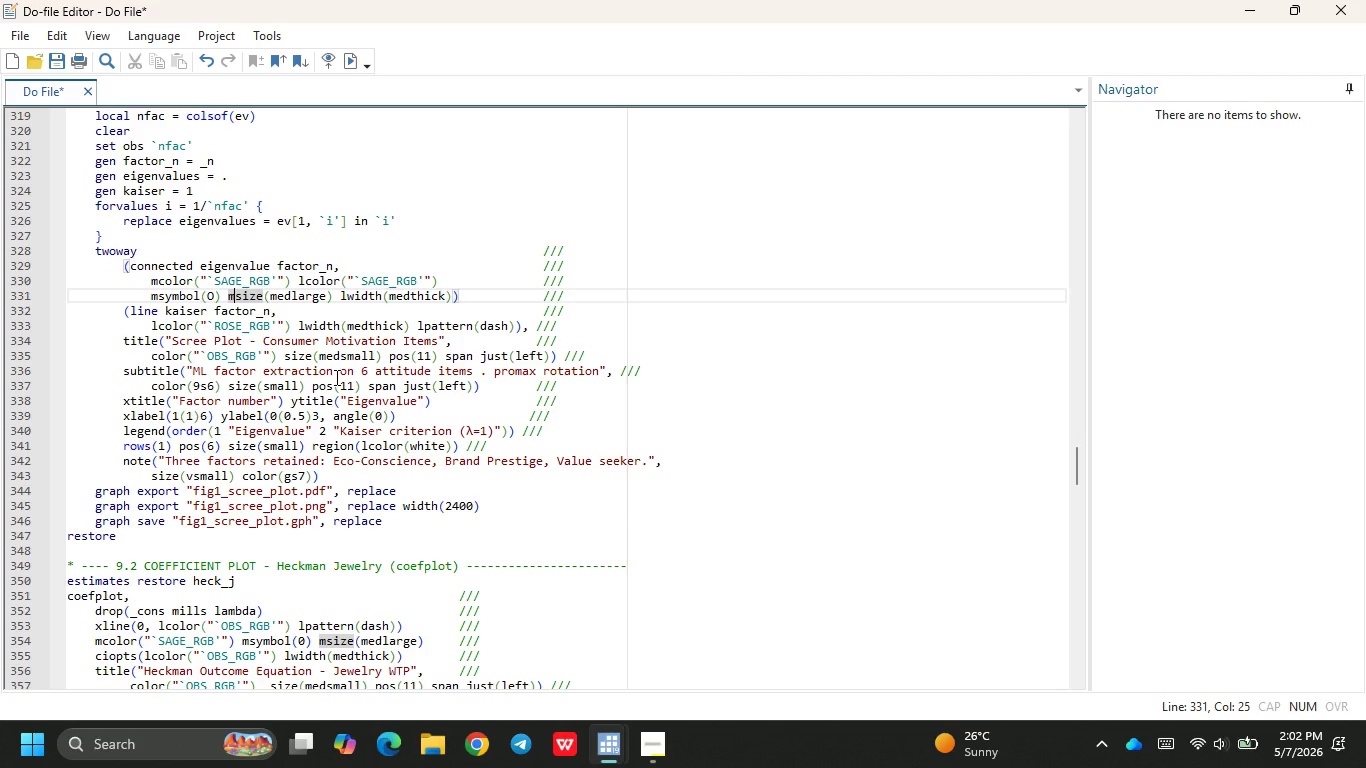 
left_click([199, 389])
 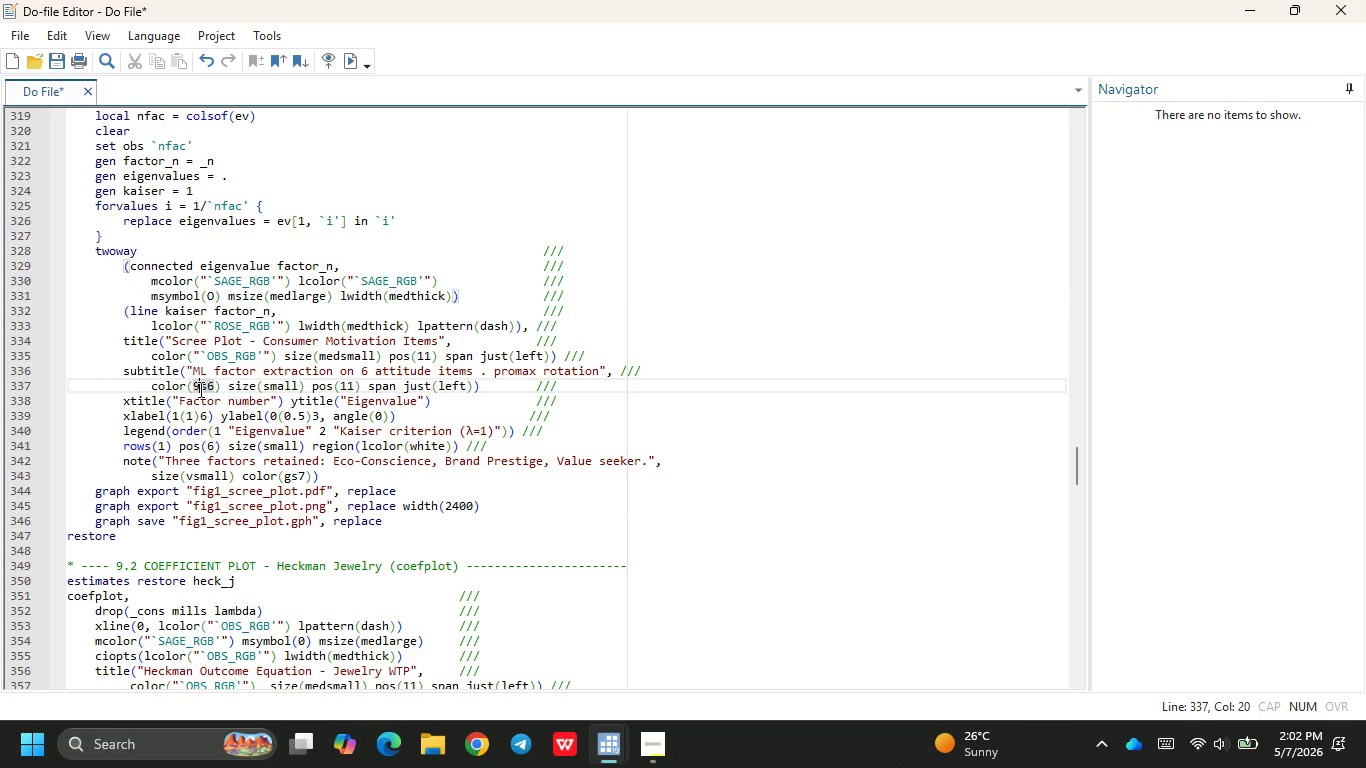 
key(Backspace)
 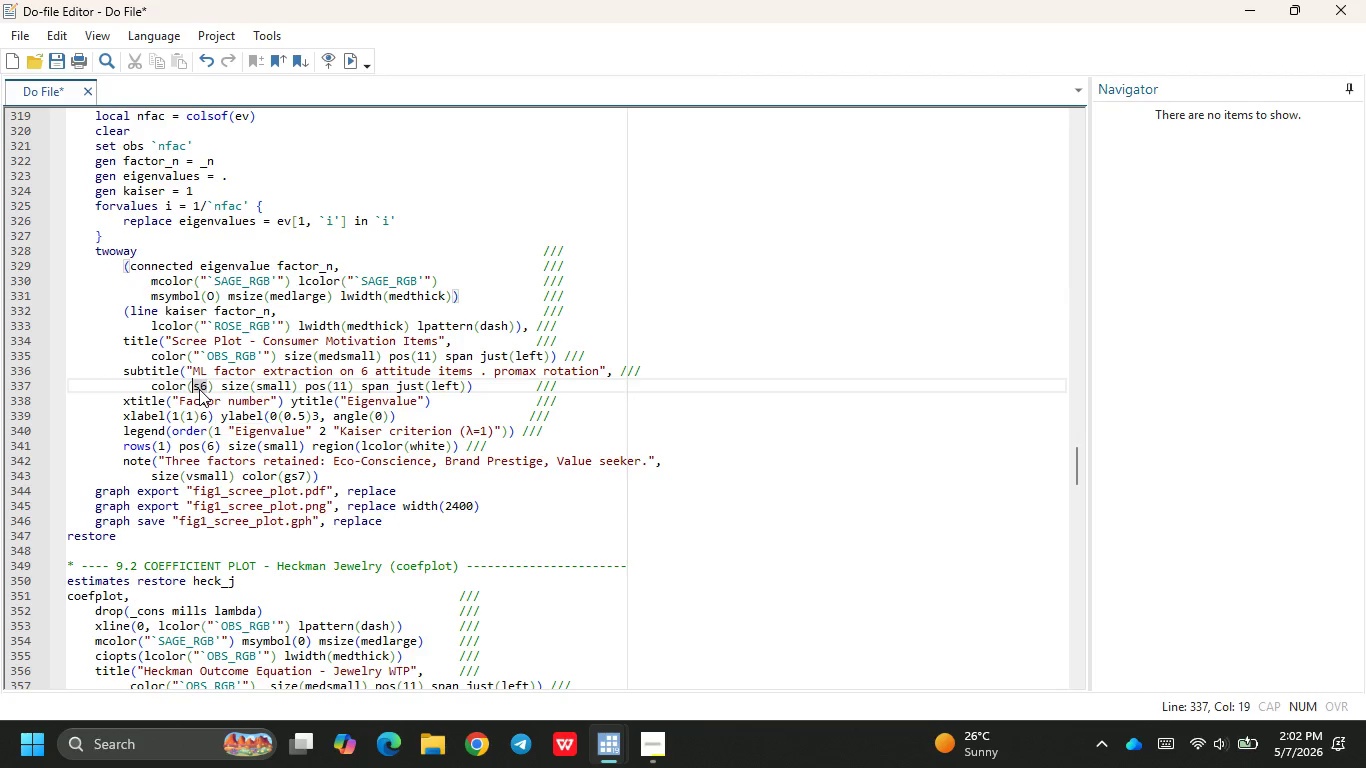 
key(G)
 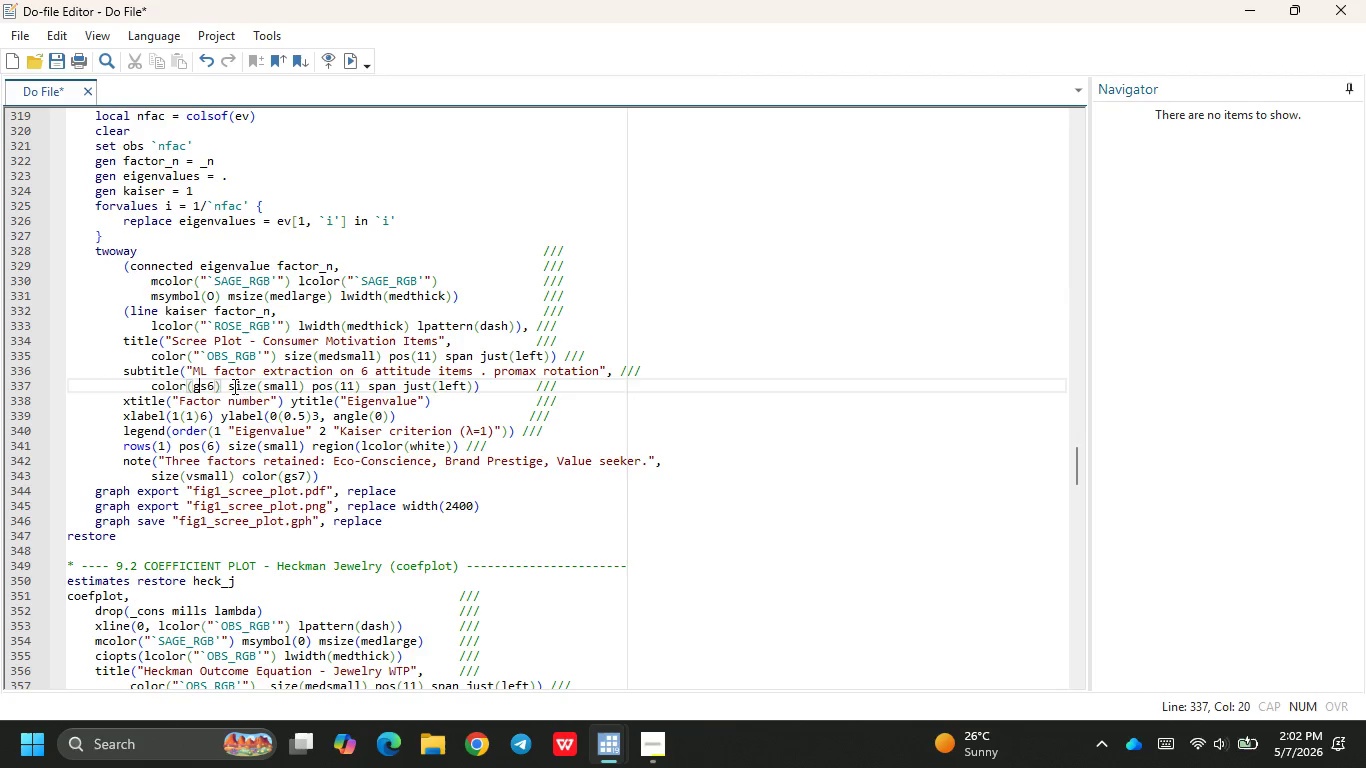 
left_click([247, 372])
 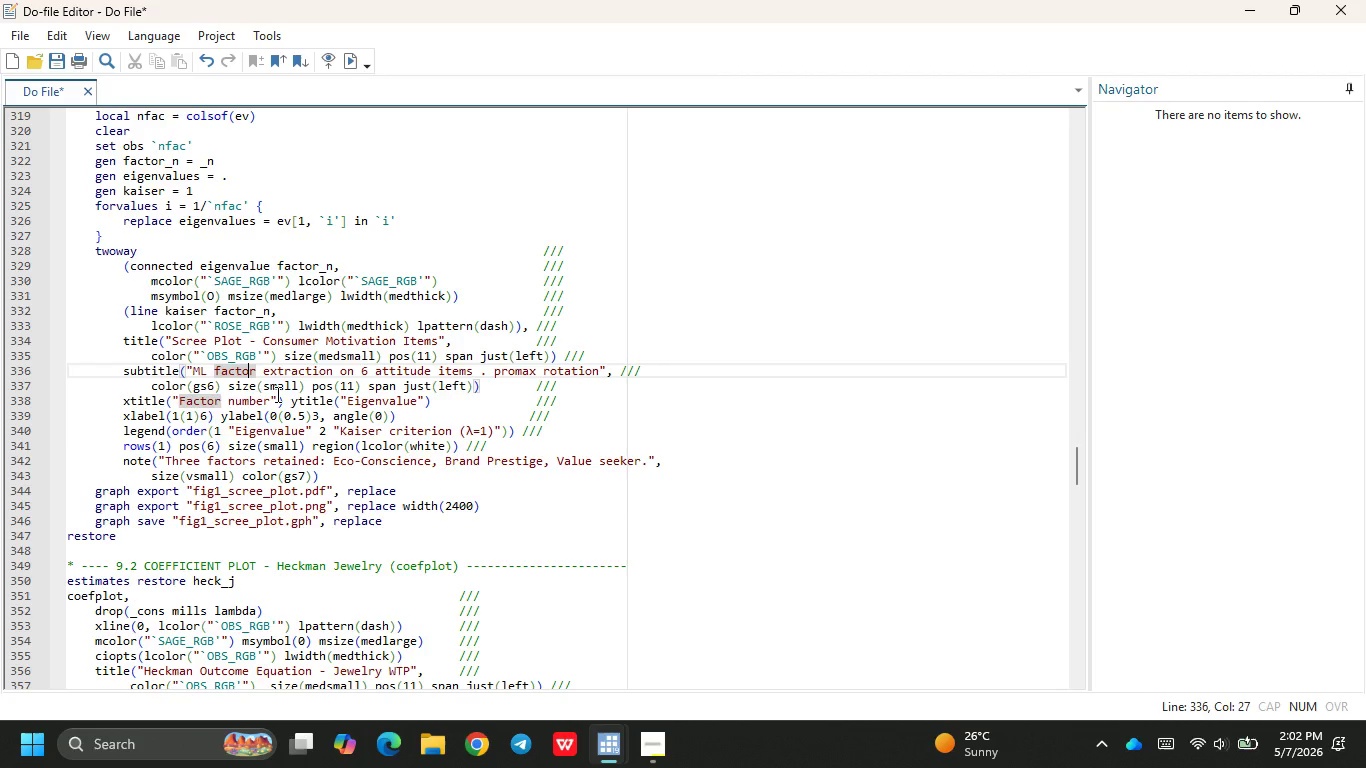 
wait(7.2)
 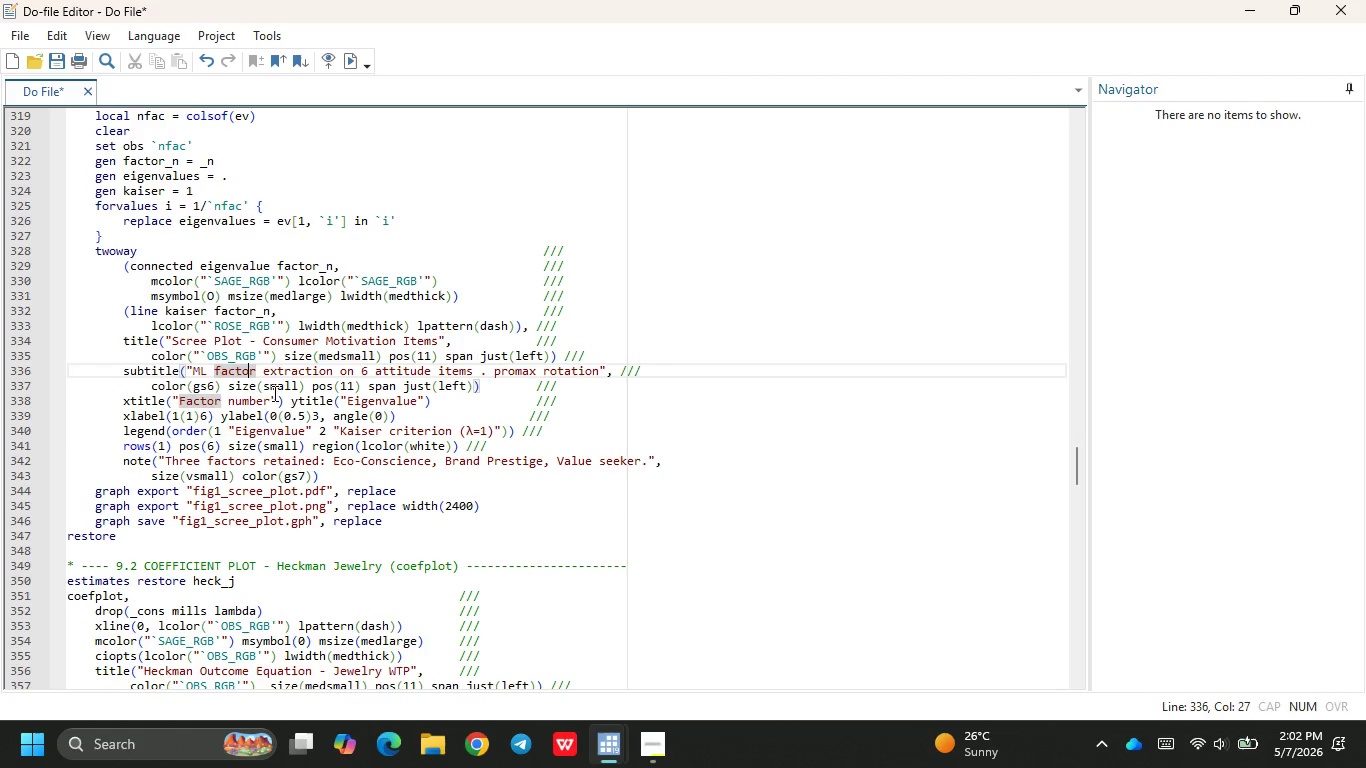 
left_click([307, 413])
 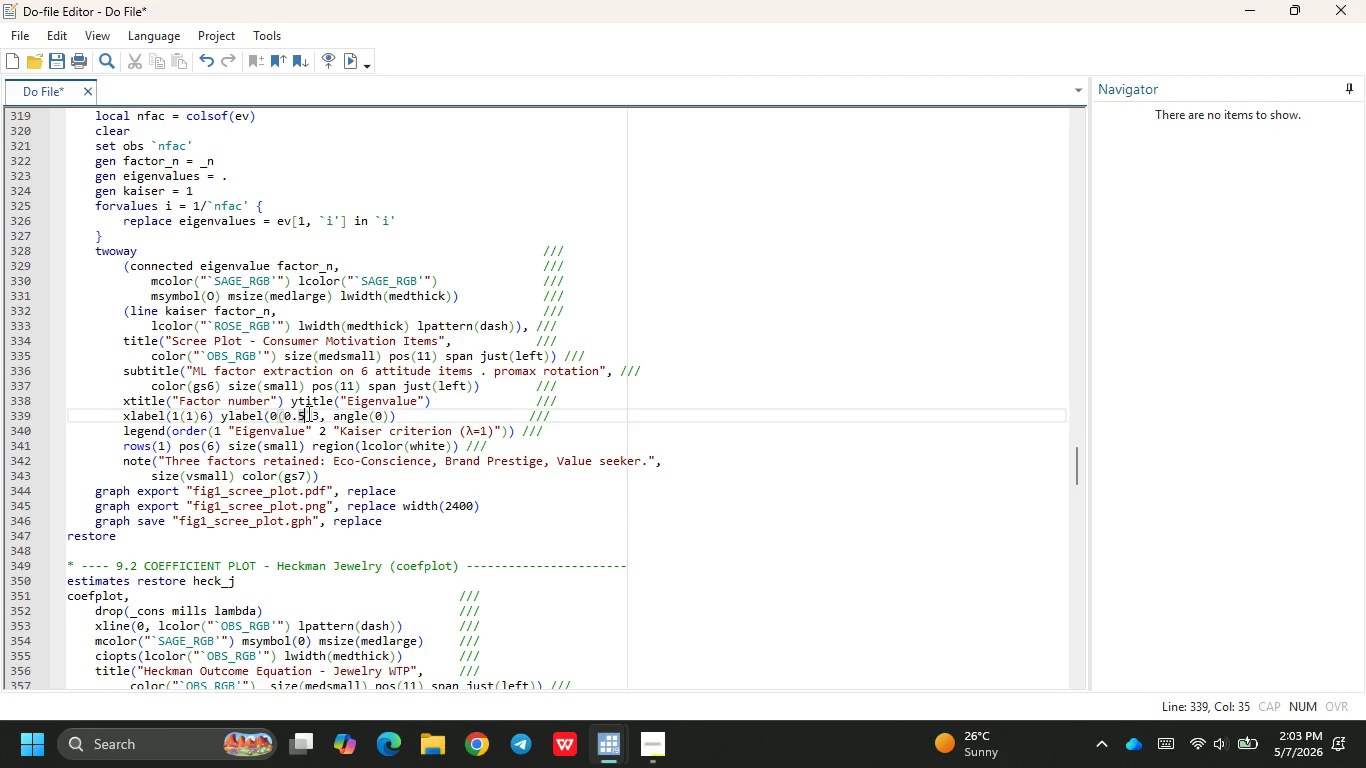 
wait(39.28)
 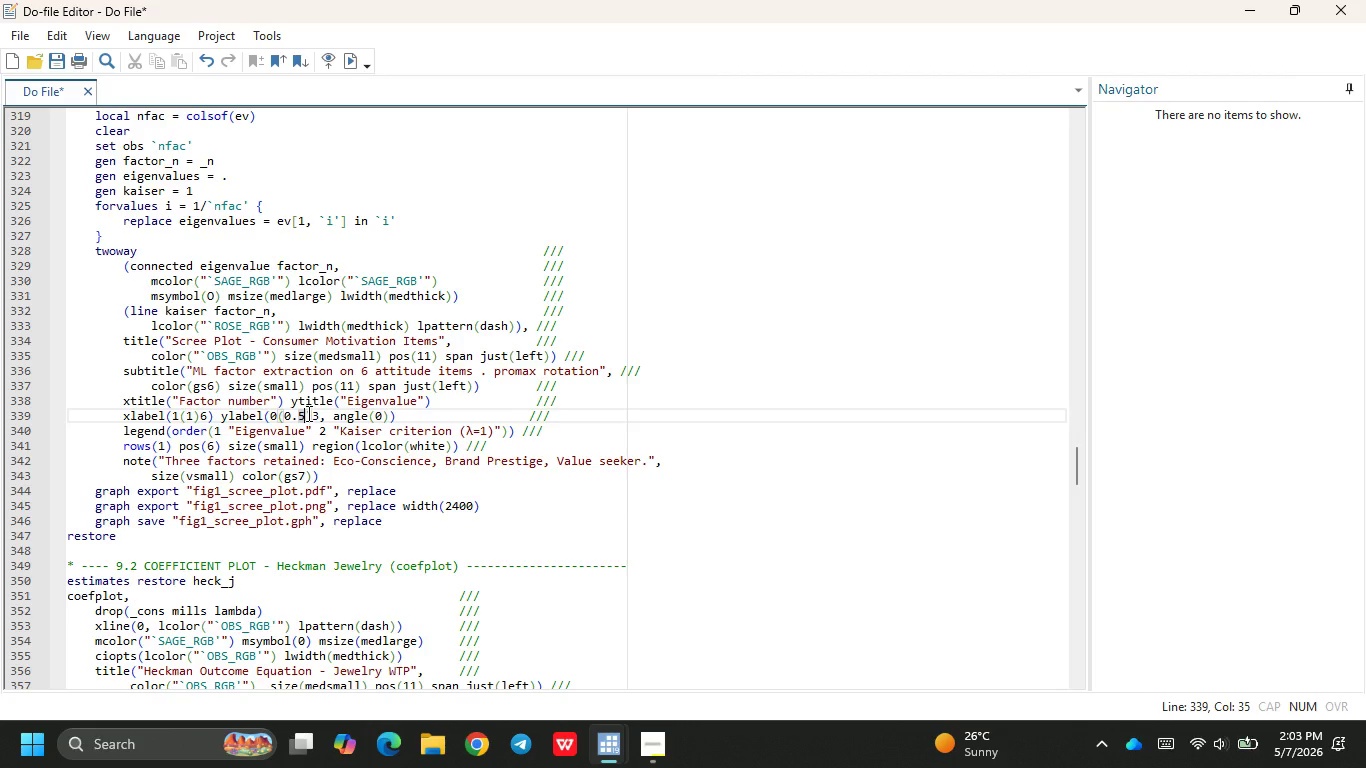 
left_click([460, 444])
 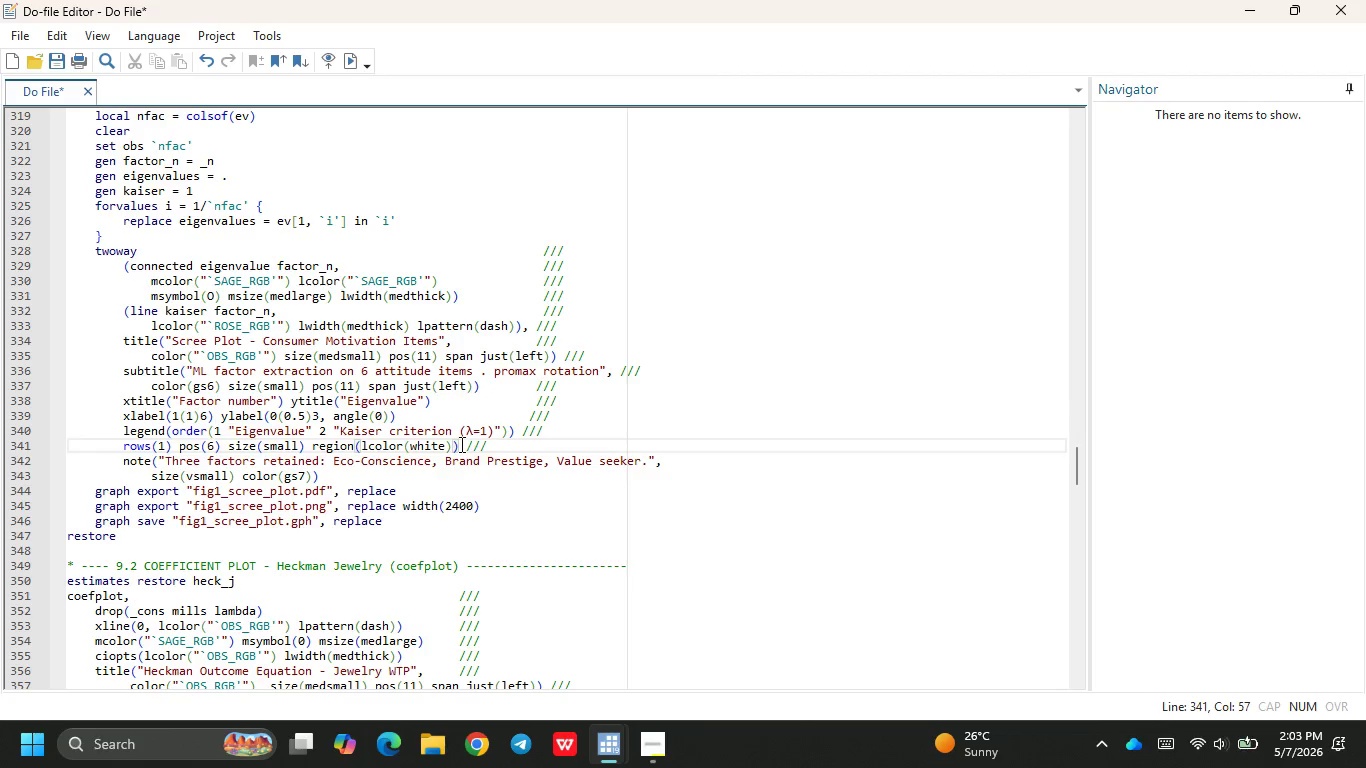 
key(Shift+0)
 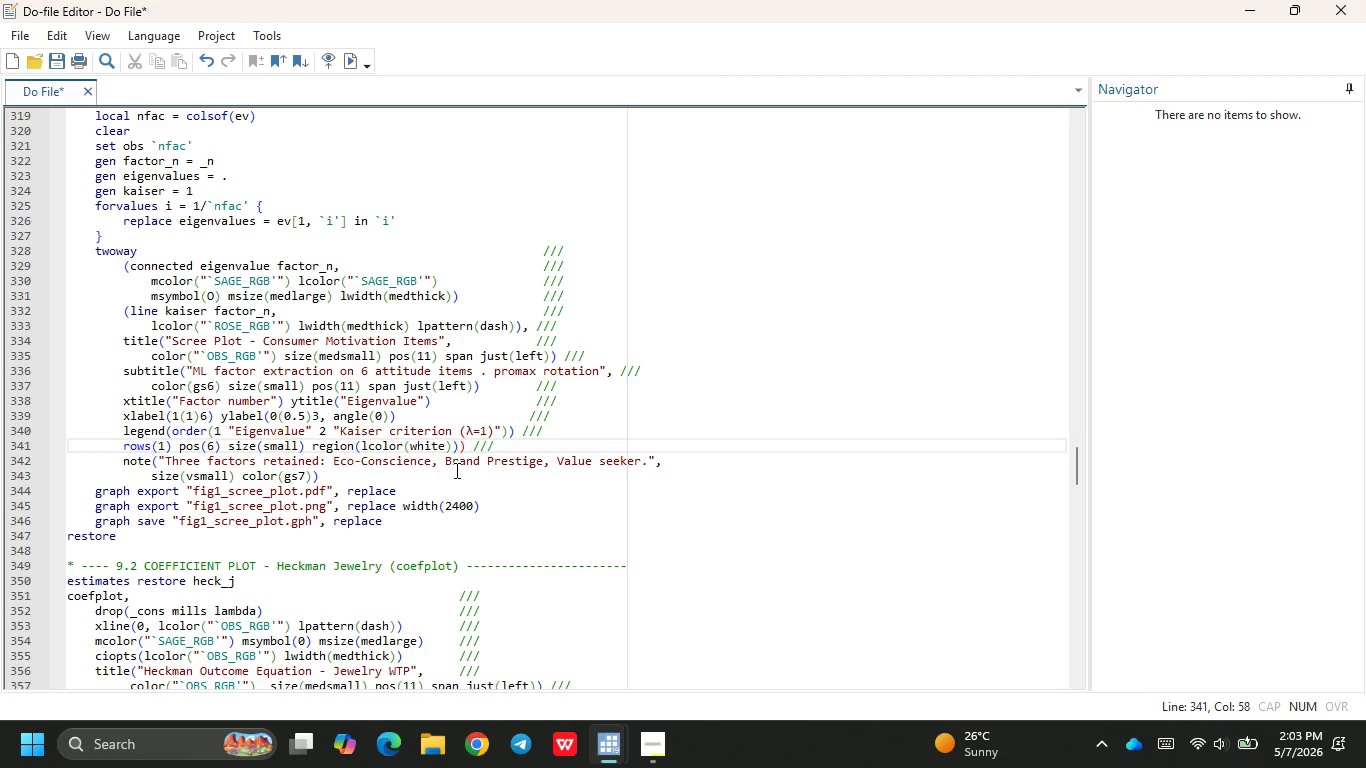 
wait(14.02)
 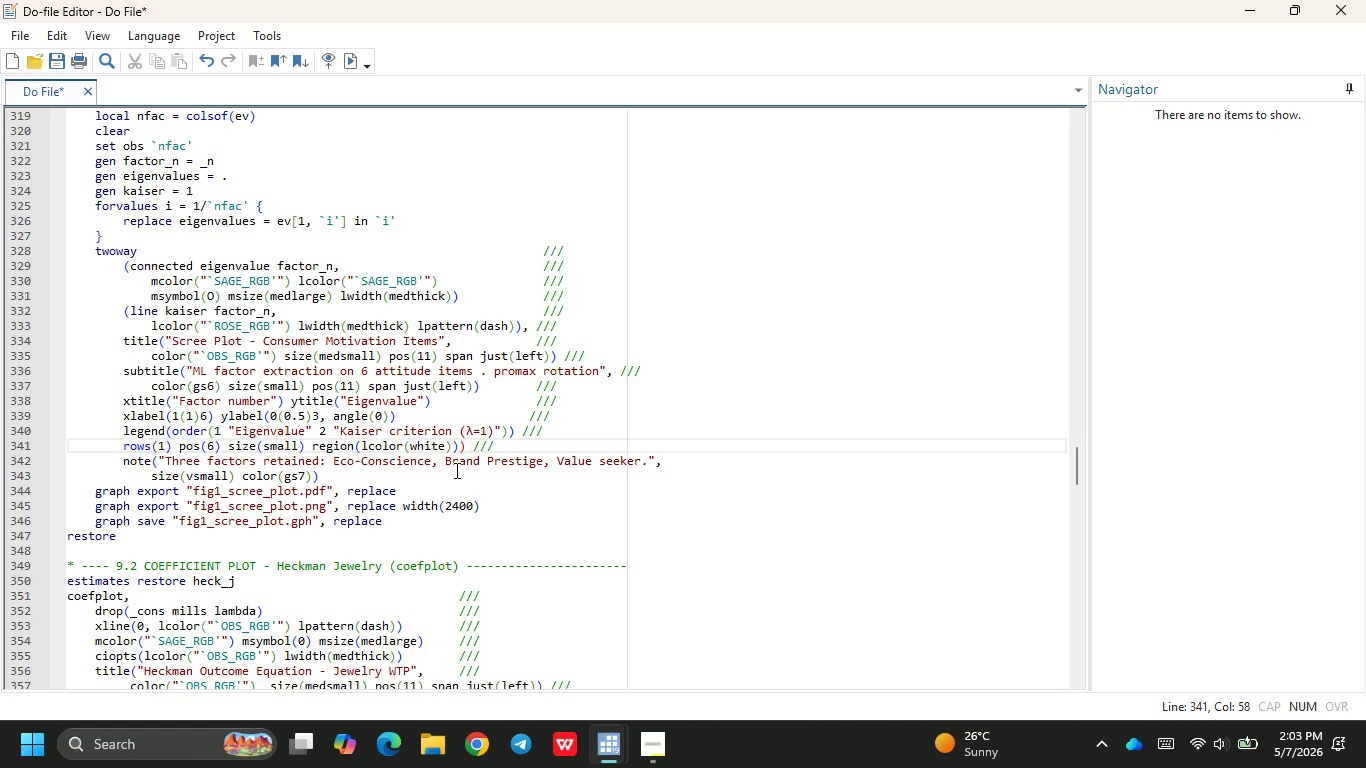 
left_click([346, 57])
 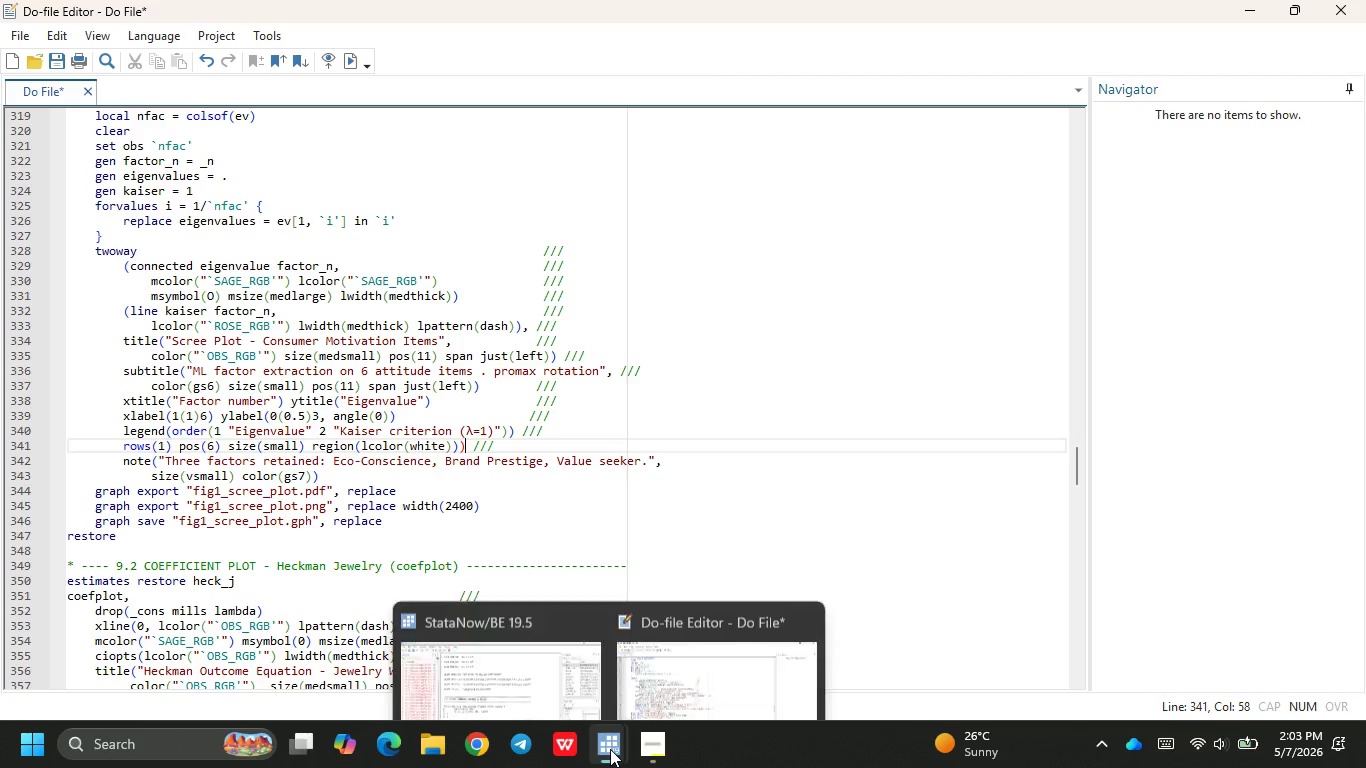 
left_click([505, 639])
 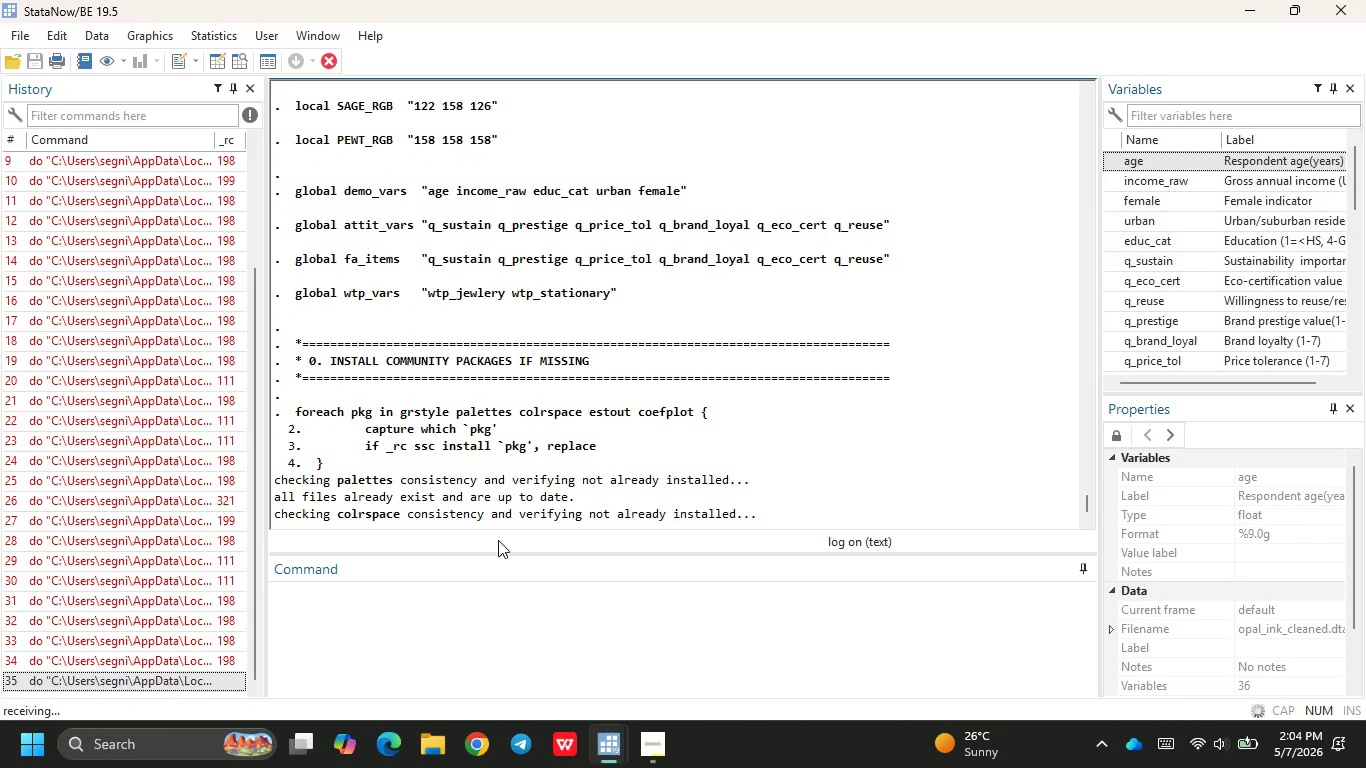 
wait(13.58)
 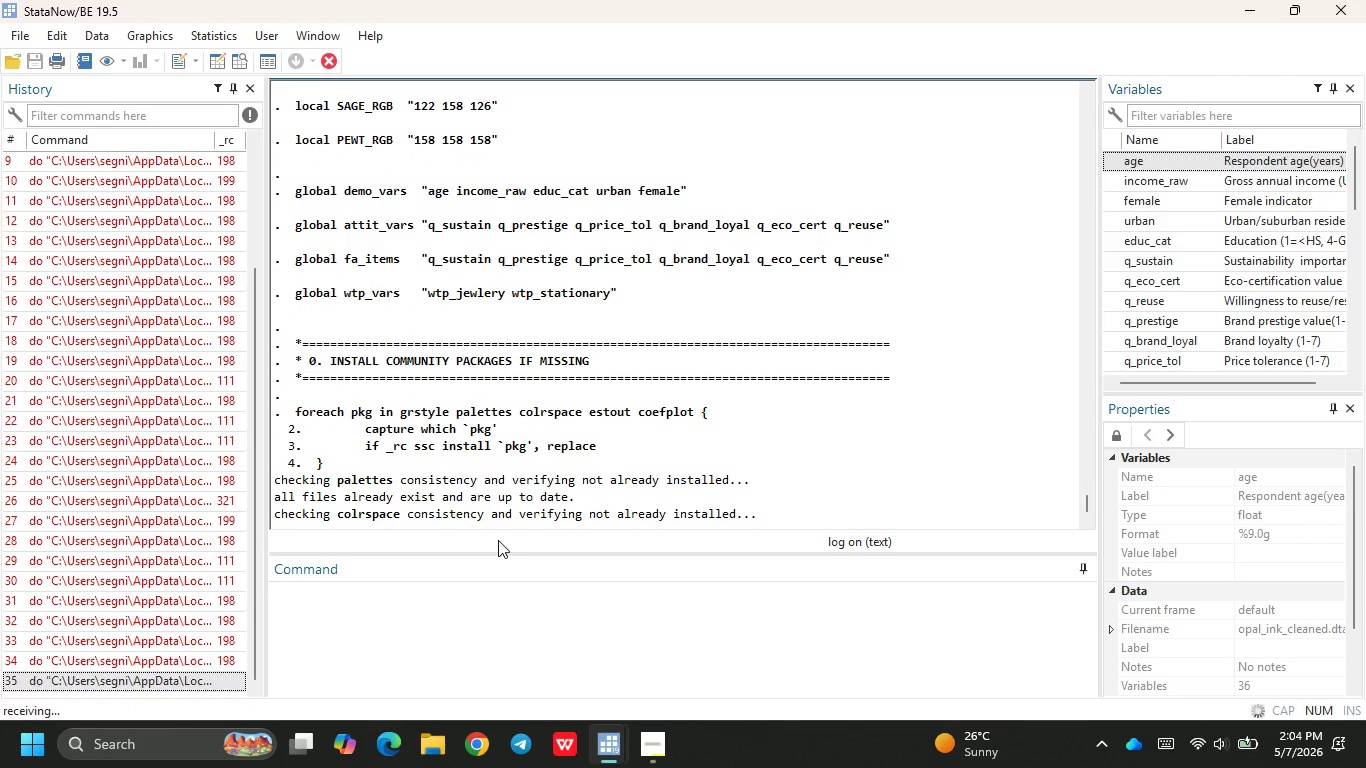 
left_click([671, 745])